 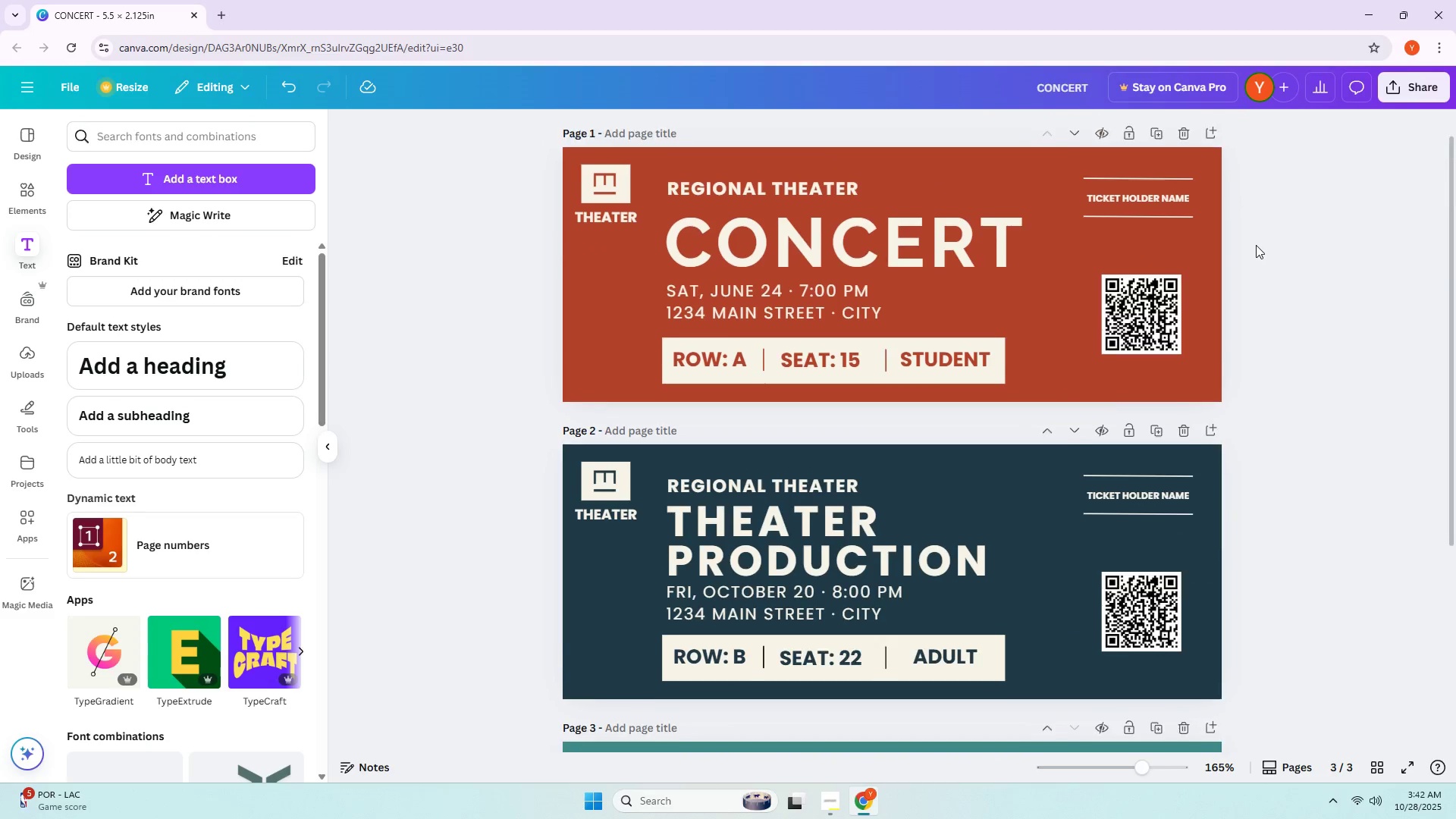 
scroll: coordinate [669, 290], scroll_direction: down, amount: 8.0
 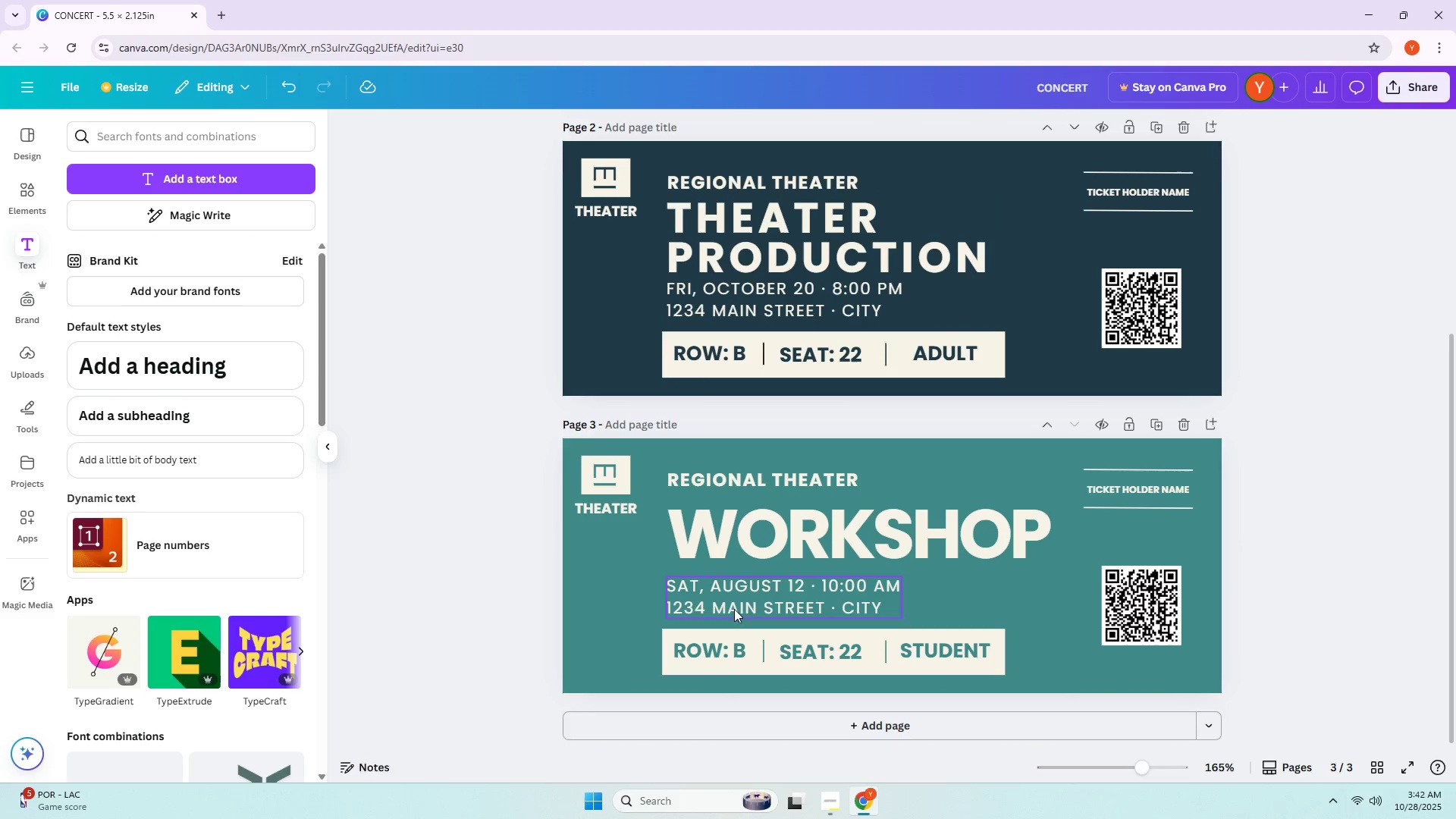 
left_click([774, 713])
 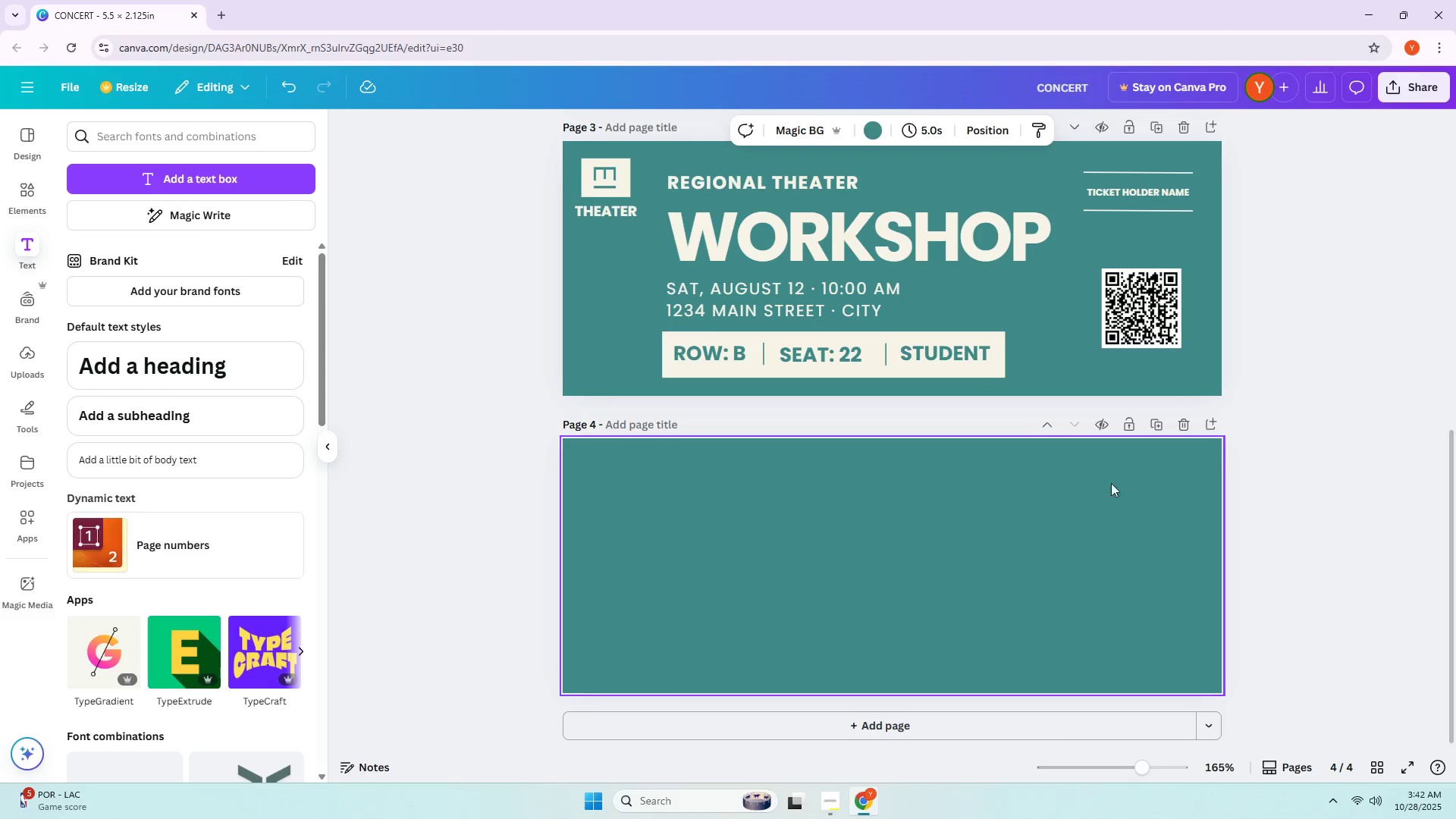 
mouse_move([1151, 422])
 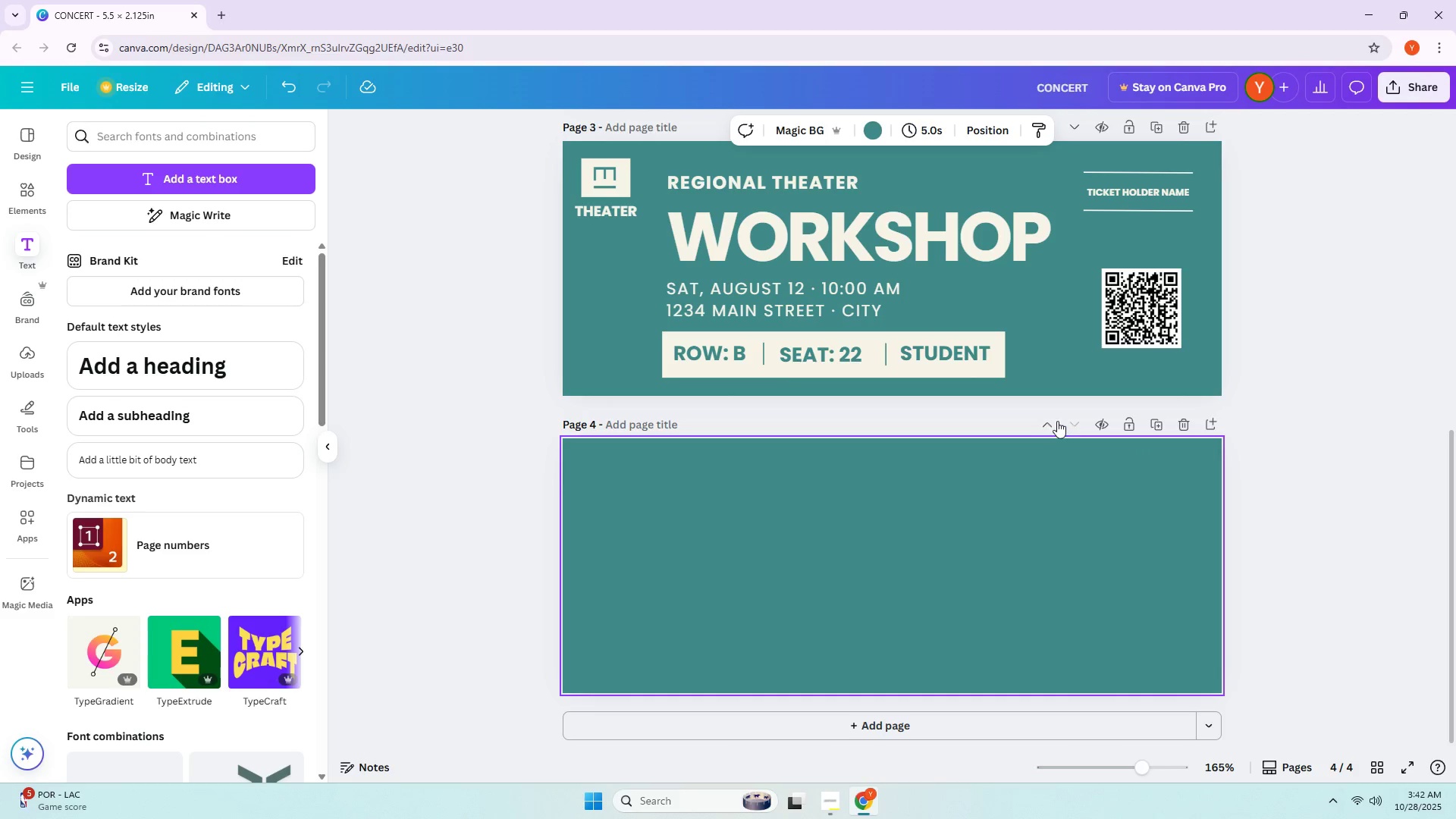 
left_click([1056, 421])
 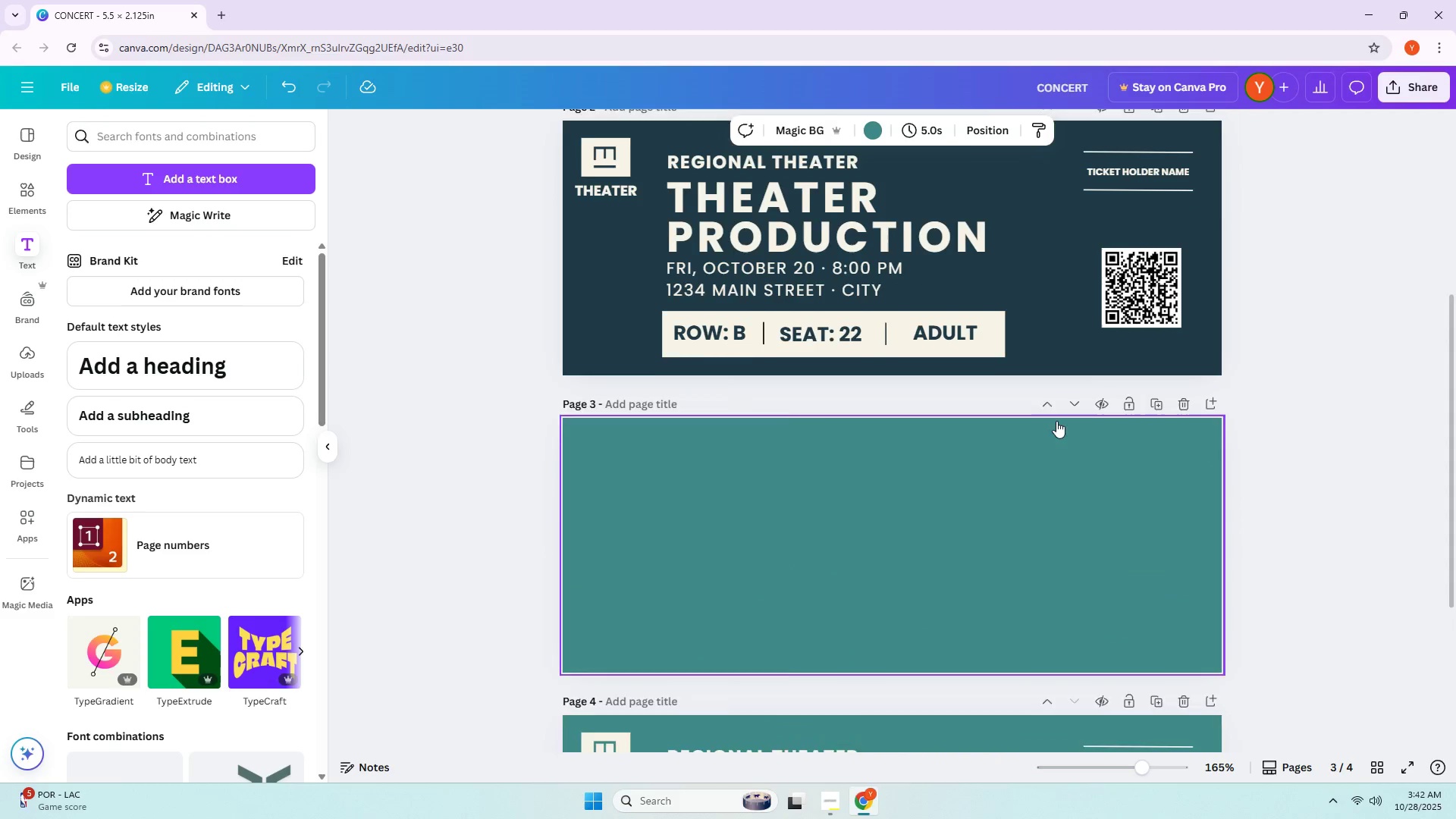 
scroll: coordinate [1056, 421], scroll_direction: down, amount: 6.0
 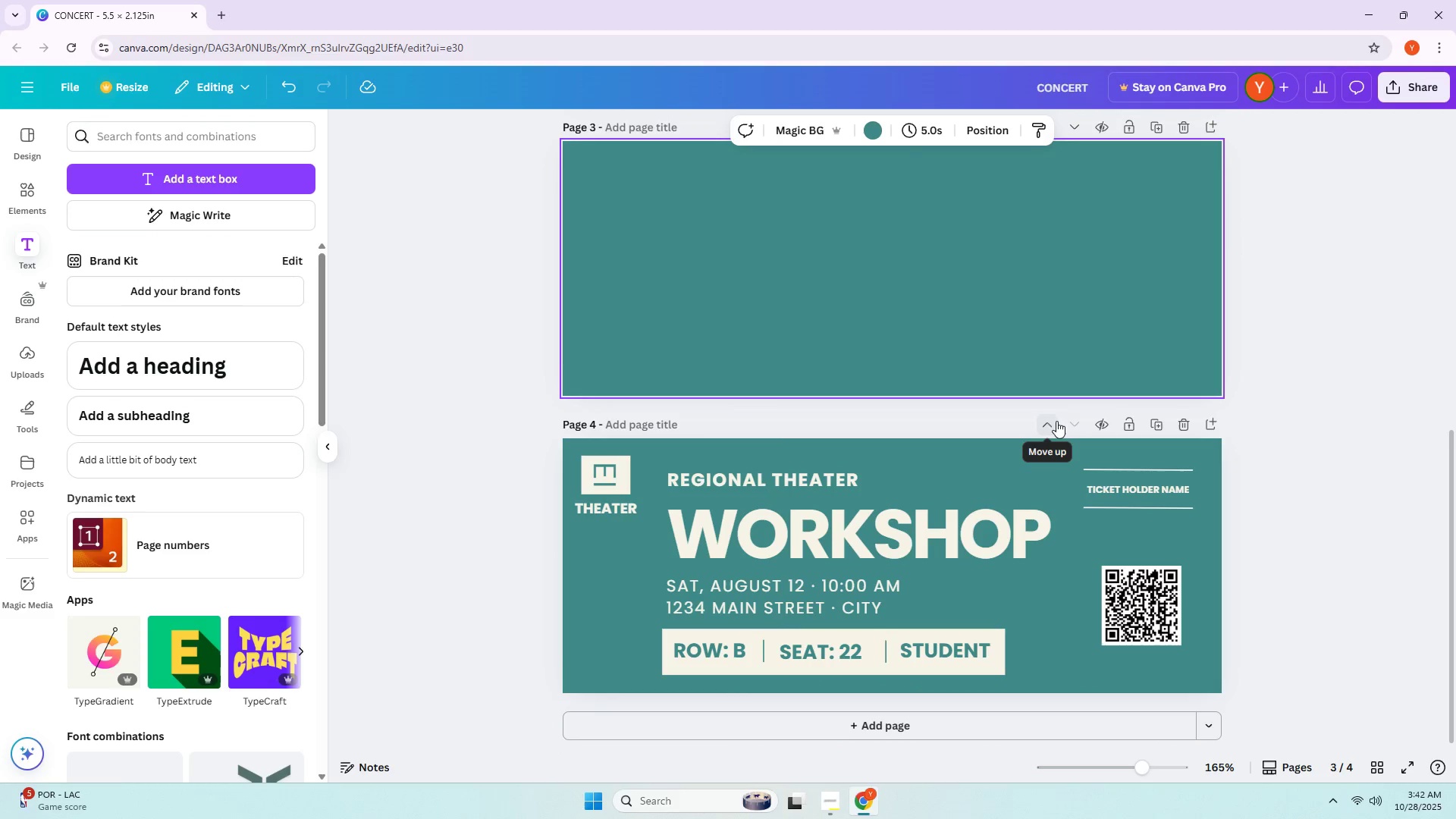 
key(Control+ControlLeft)
 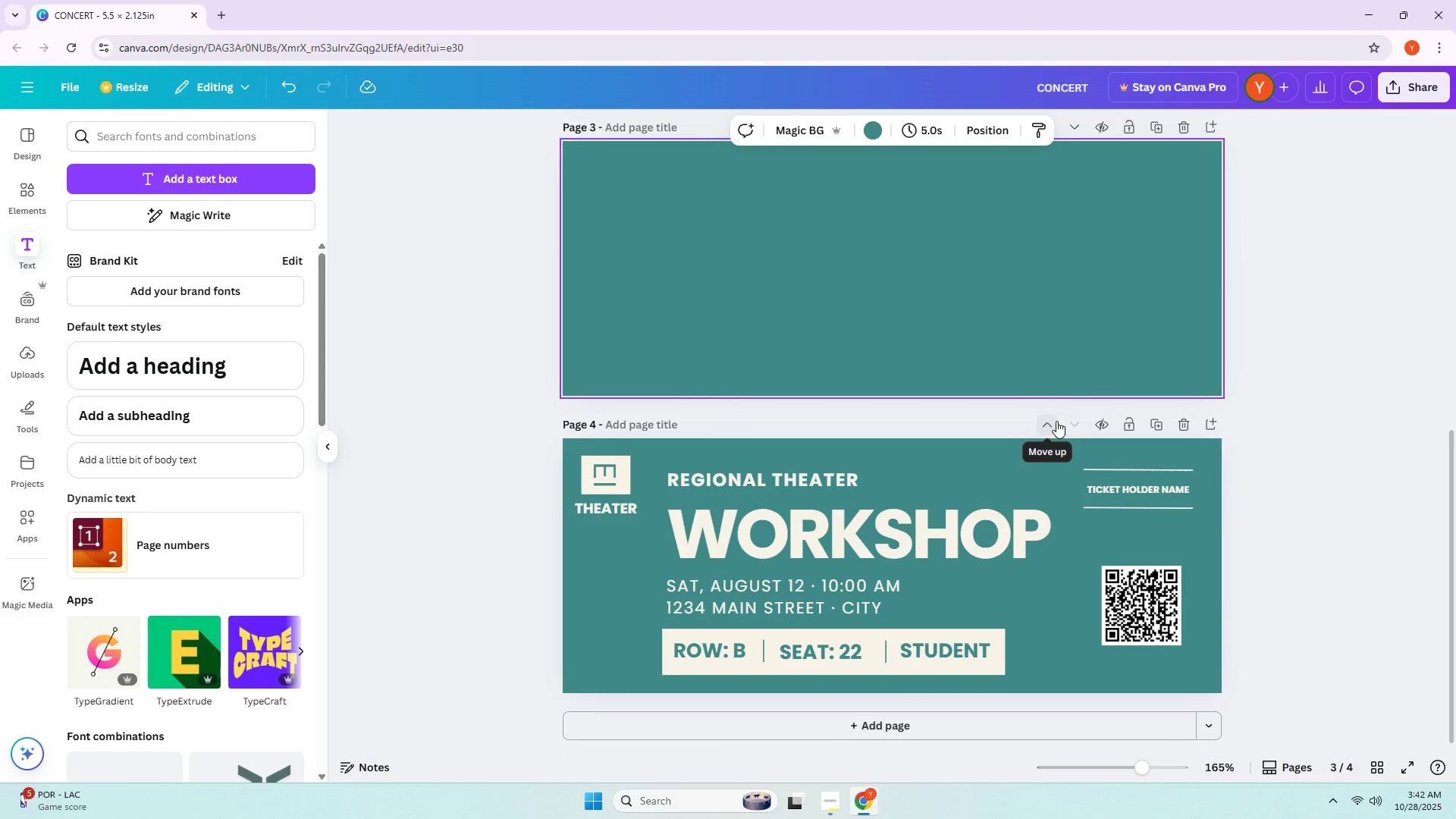 
key(Control+Z)
 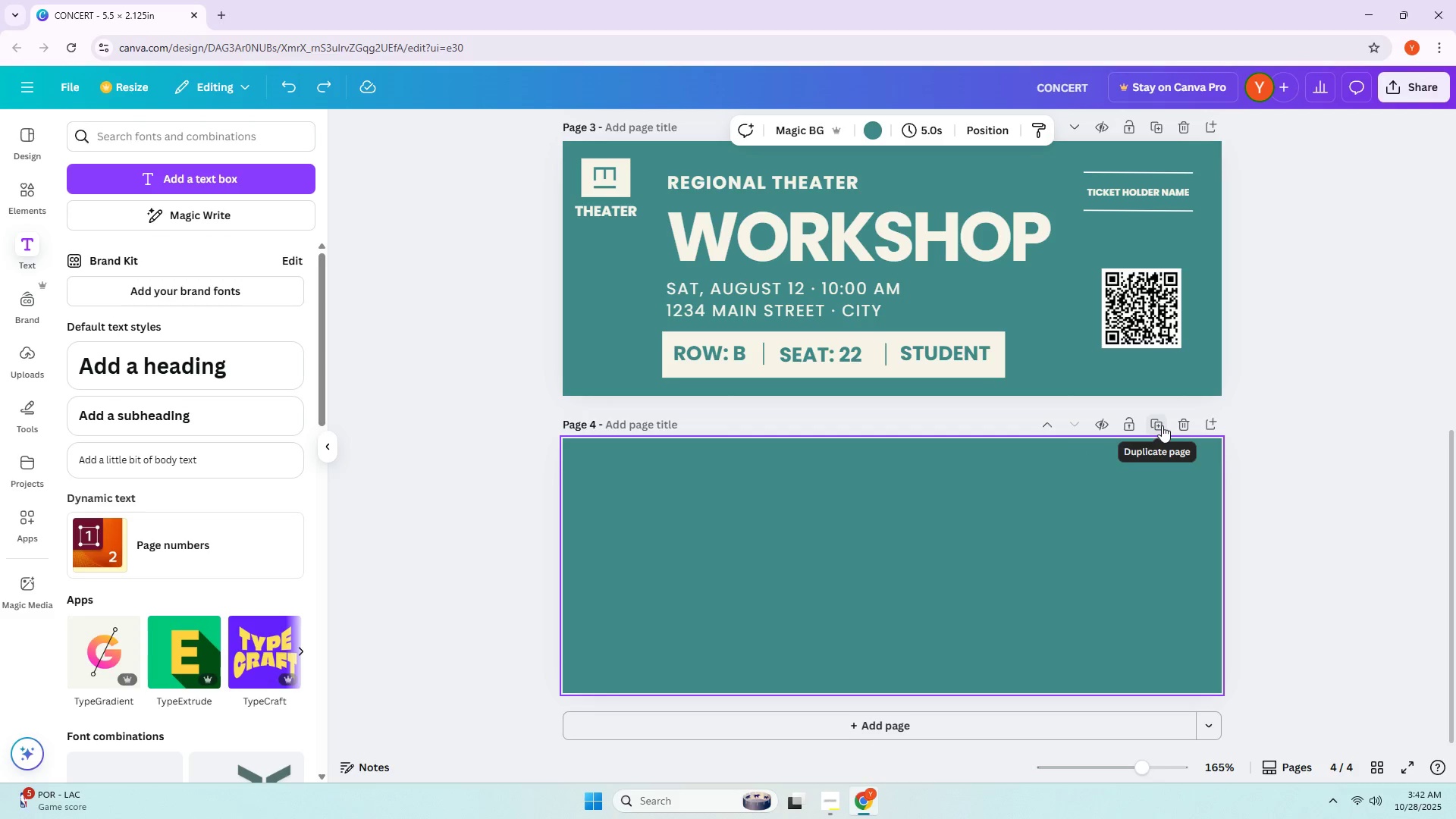 
wait(9.01)
 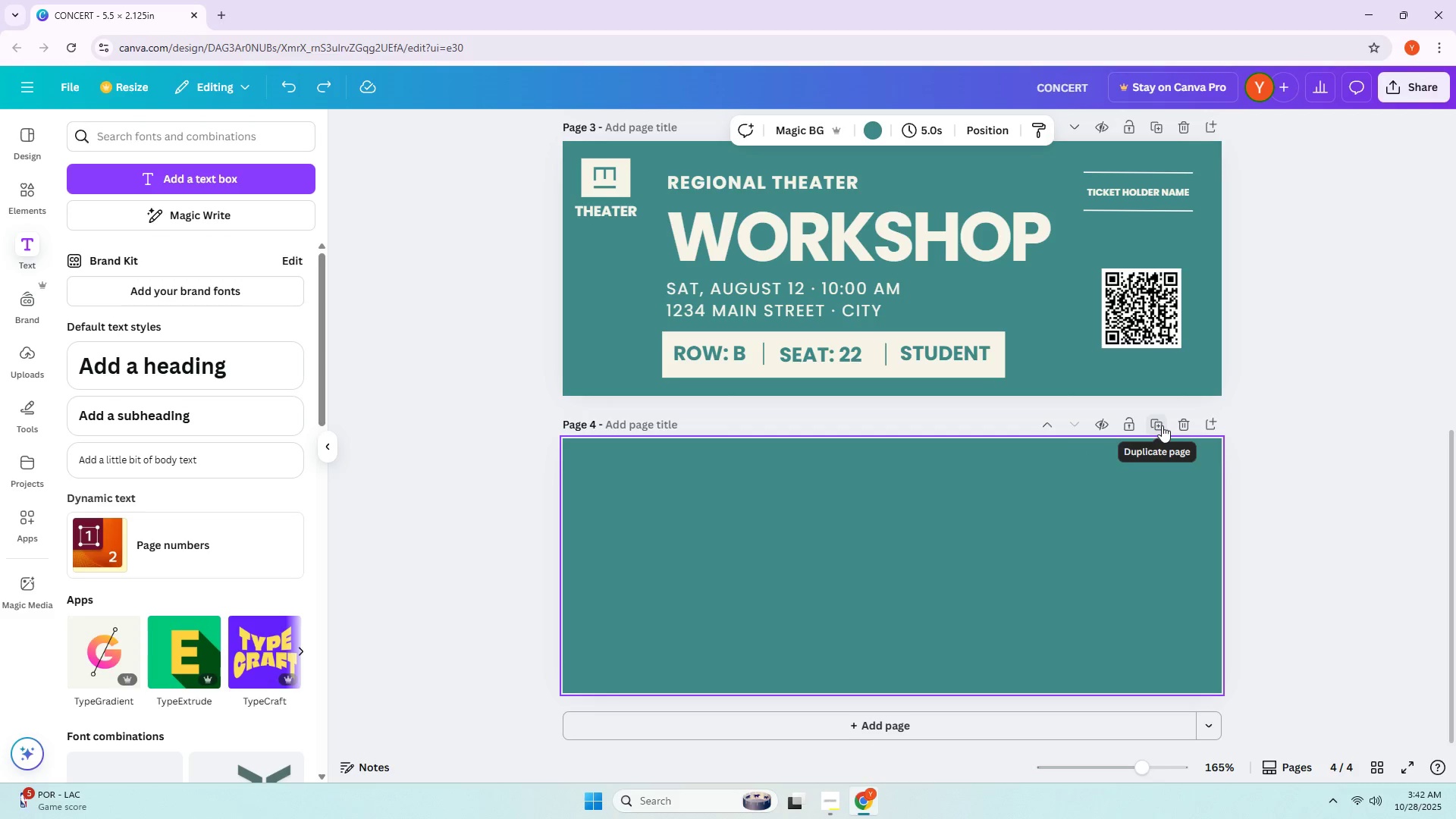 
left_click([1203, 726])
 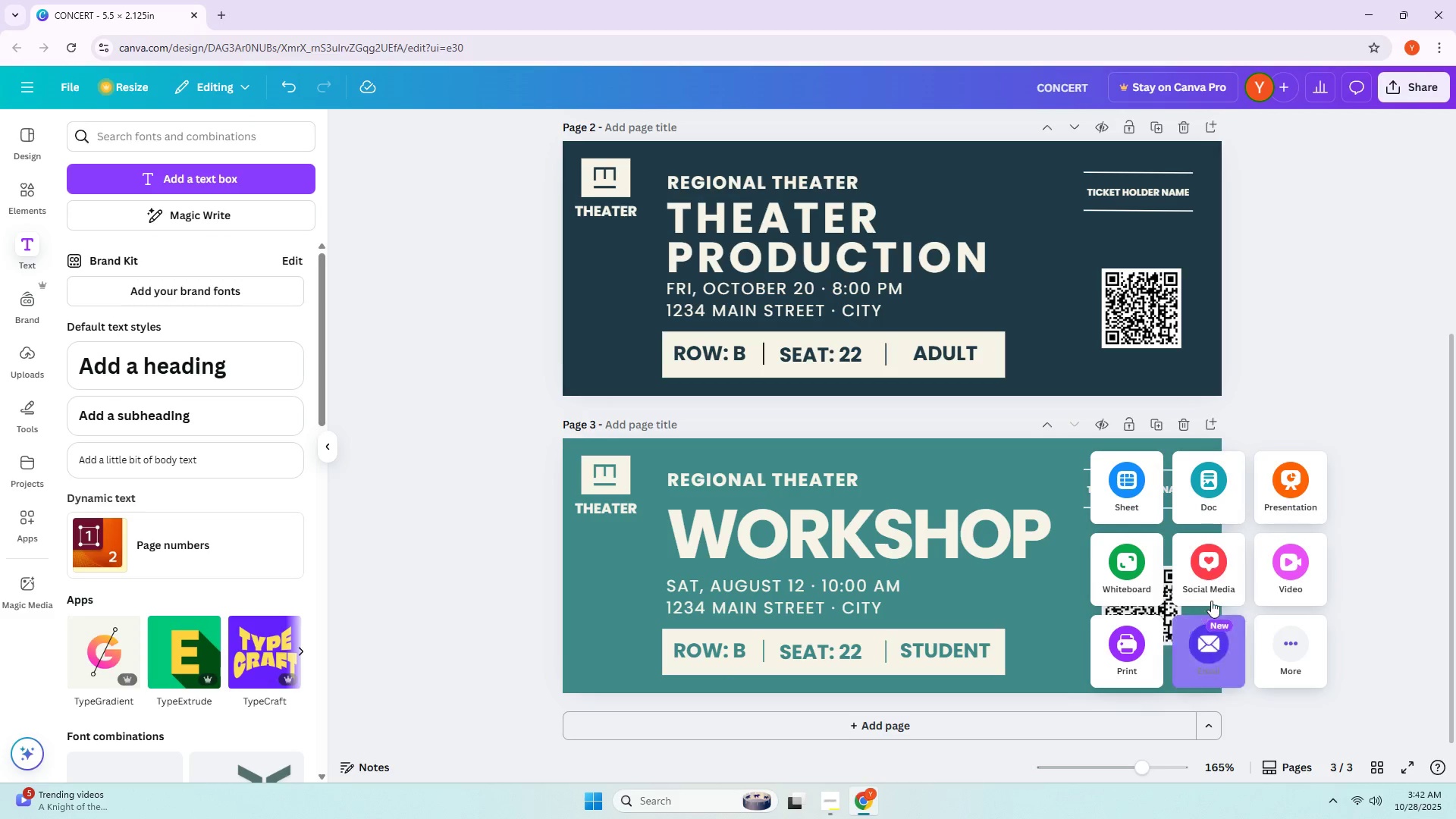 
wait(5.6)
 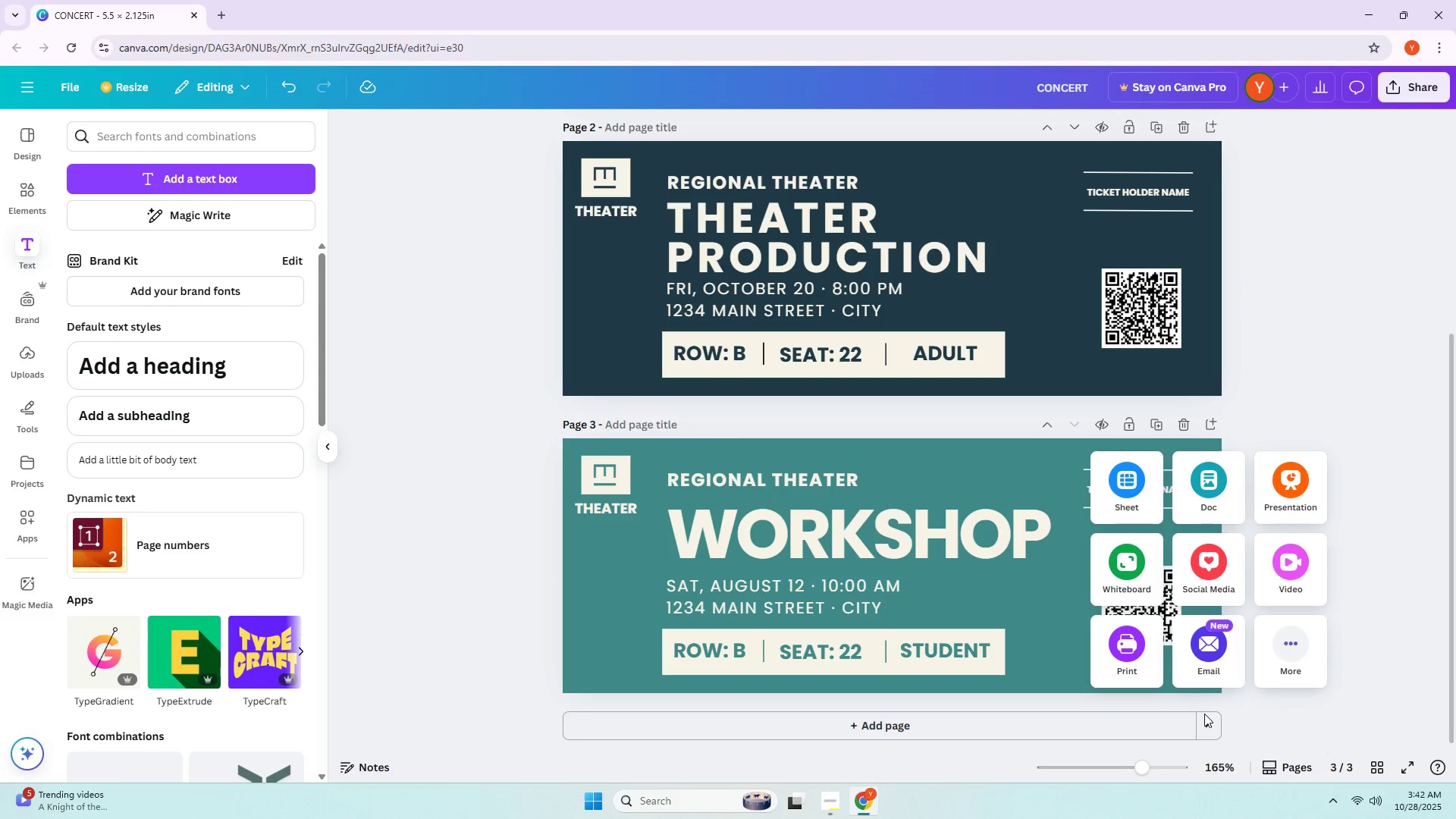 
left_click([1210, 515])
 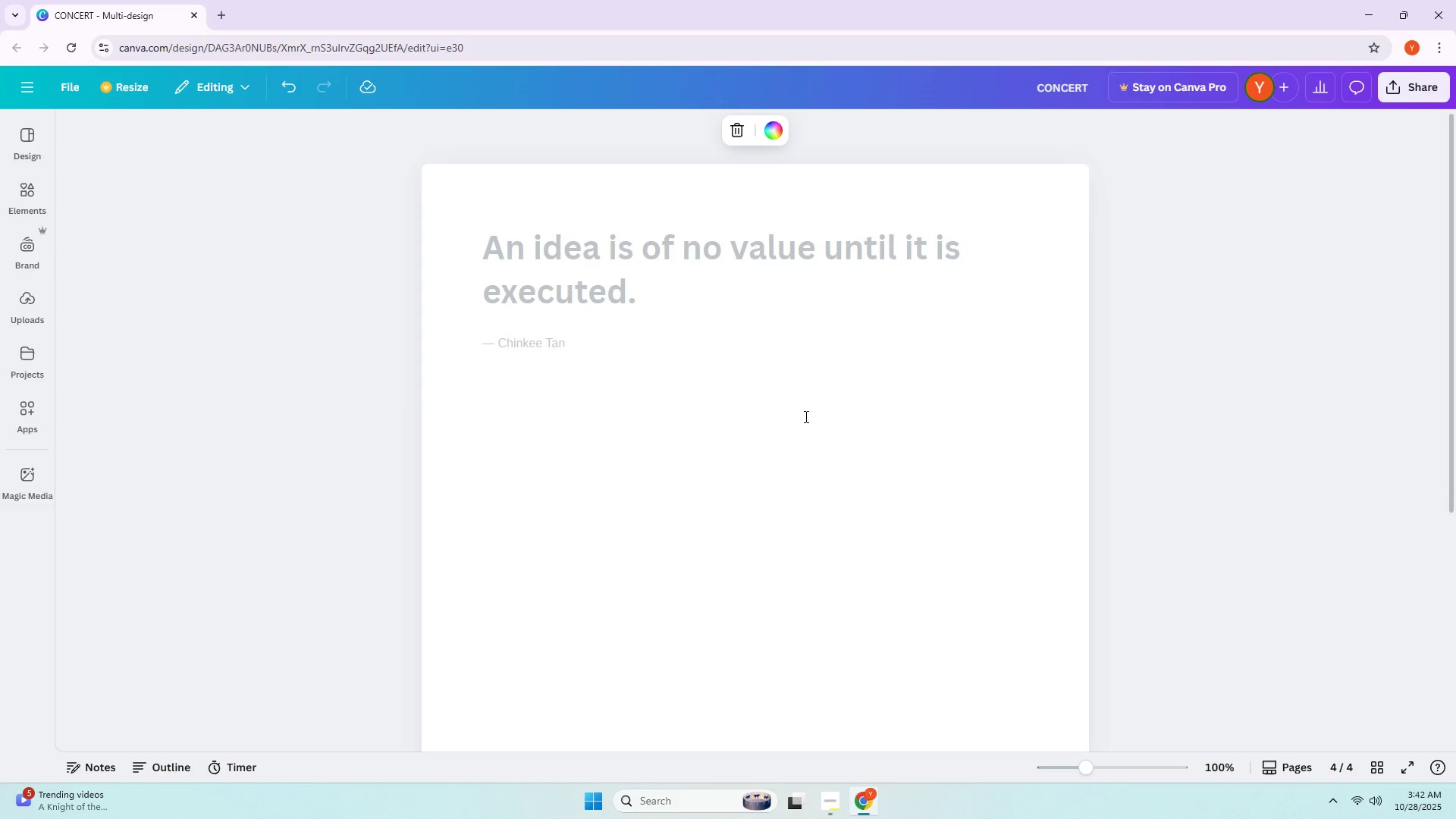 
scroll: coordinate [758, 402], scroll_direction: down, amount: 1.0
 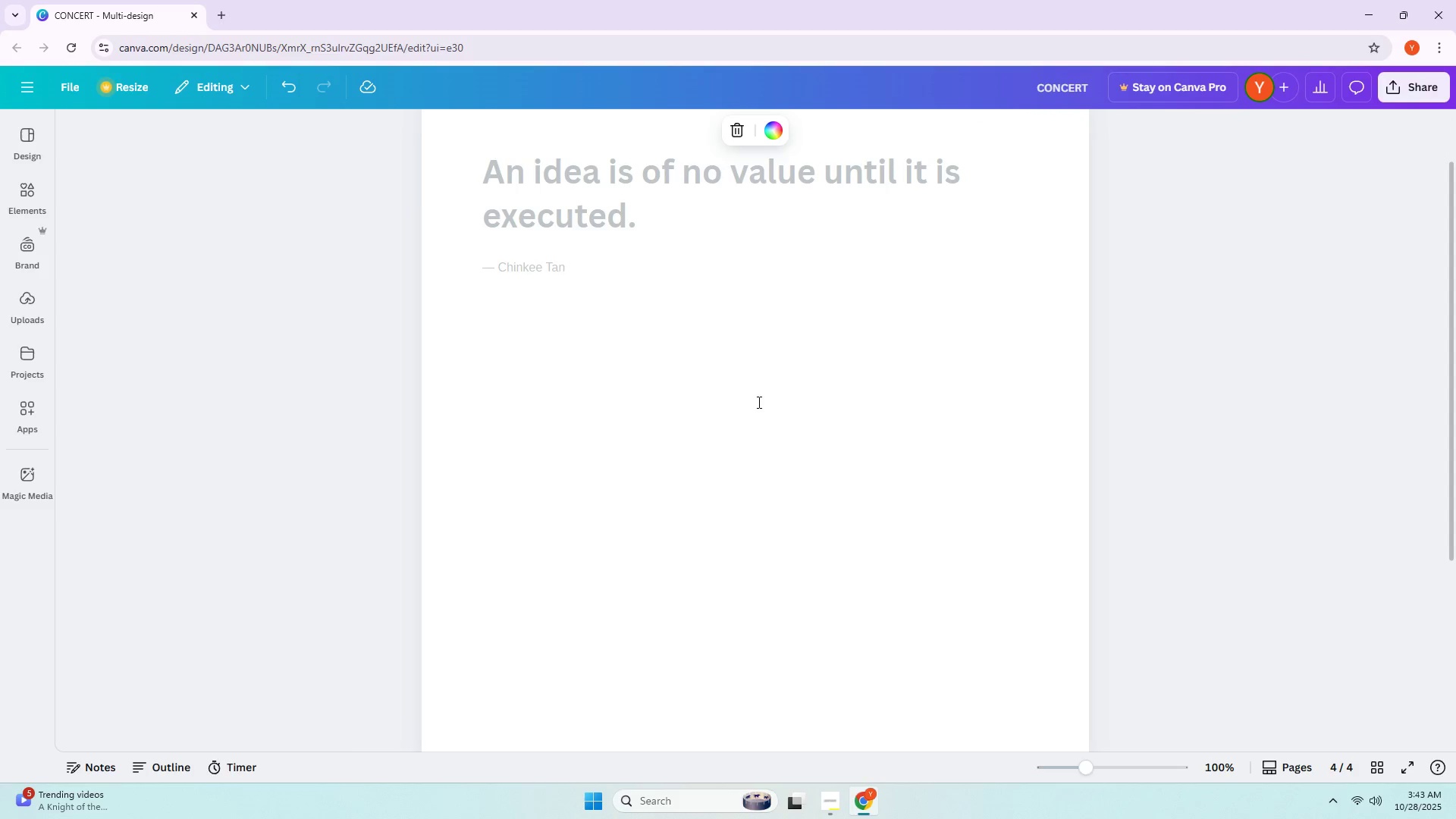 
key(Alt+AltLeft)
 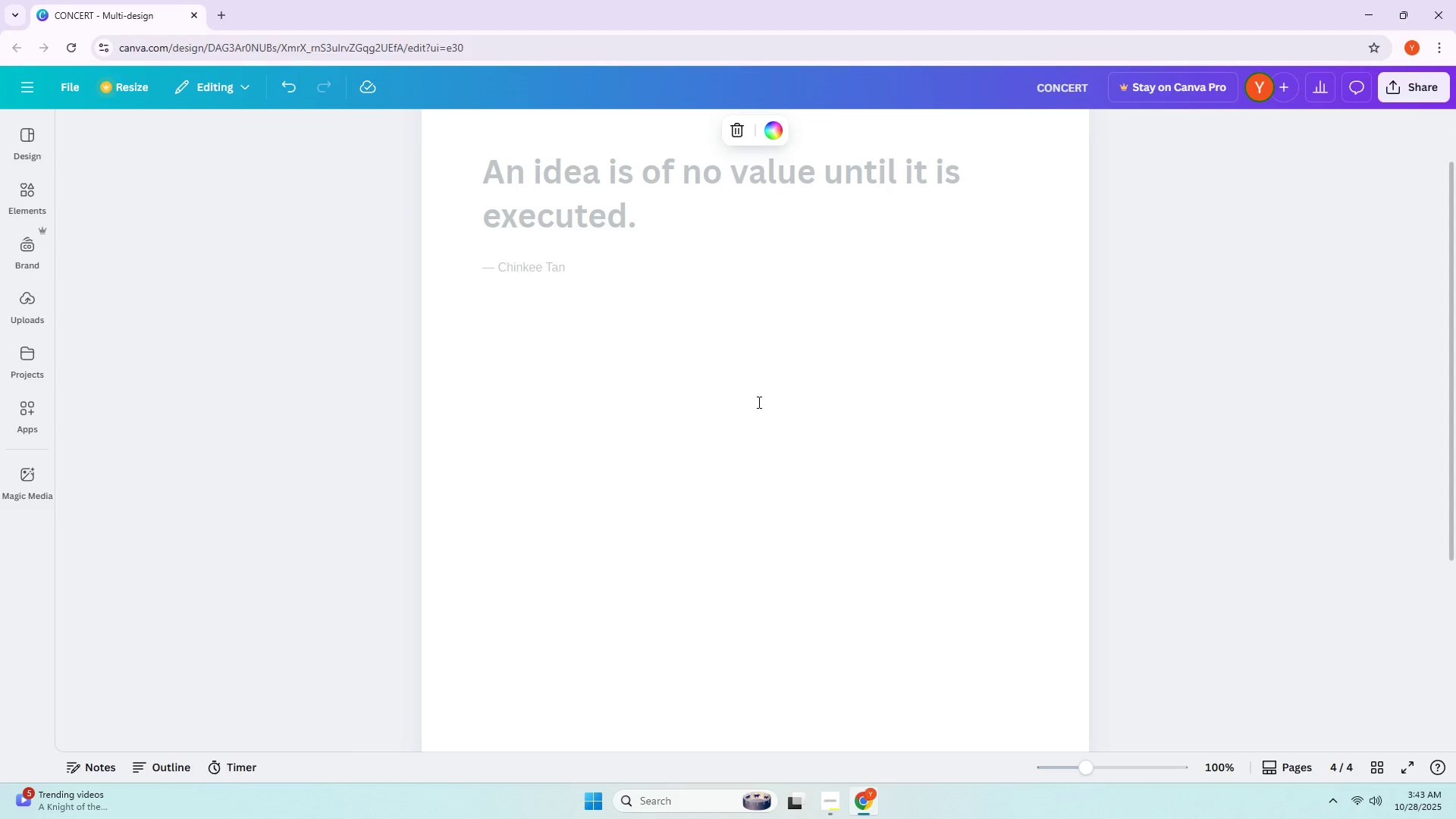 
key(Alt+Tab)